 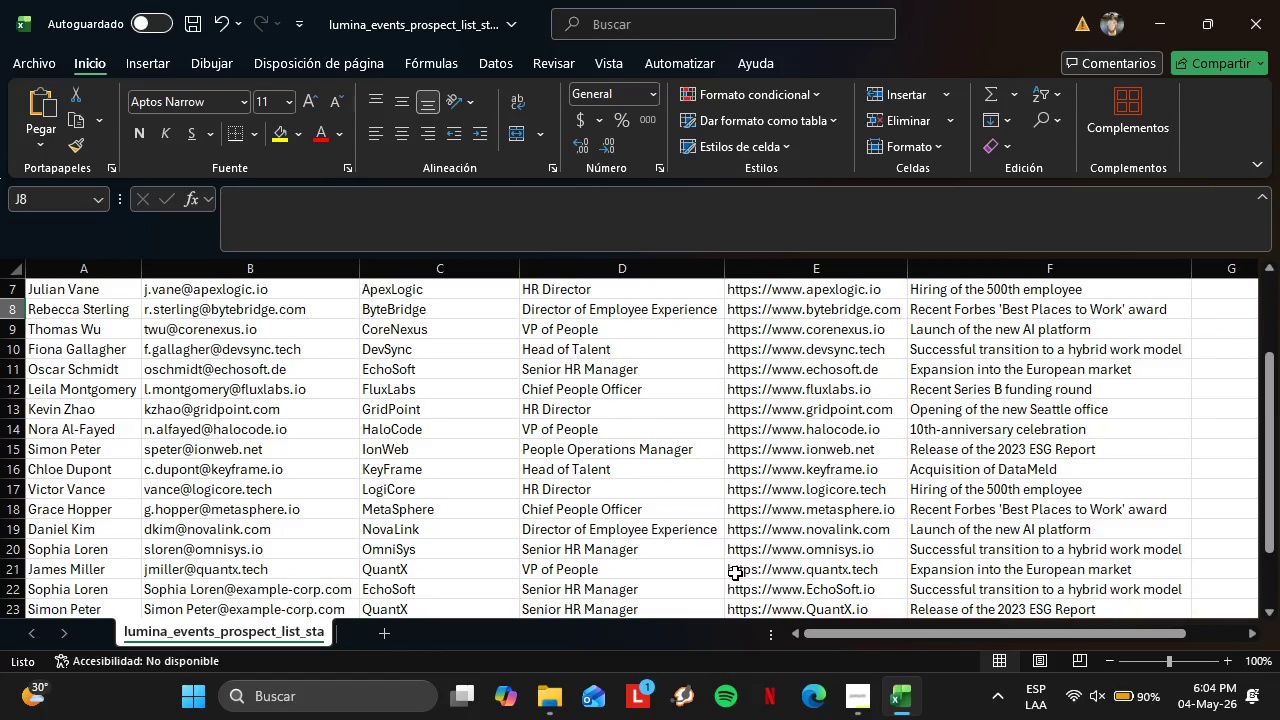 
scroll: coordinate [978, 516], scroll_direction: down, amount: 2.0
 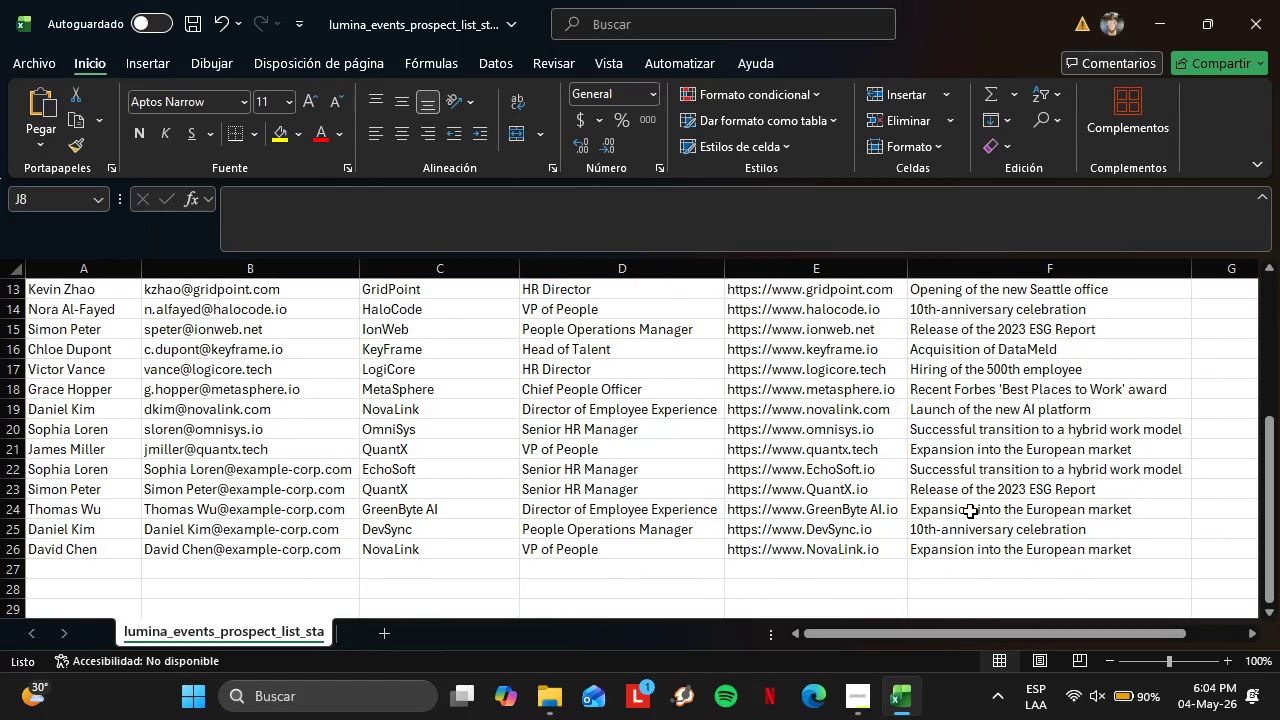 
scroll: coordinate [970, 511], scroll_direction: up, amount: 1.0
 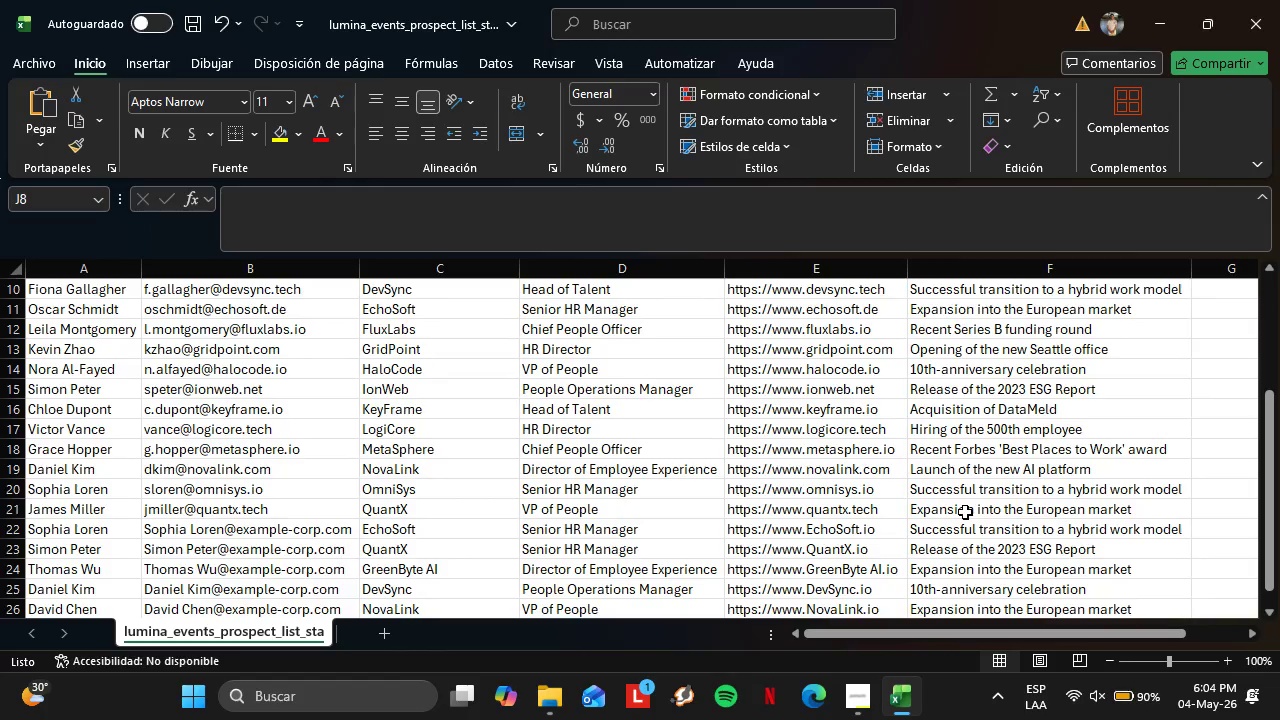 
scroll: coordinate [965, 512], scroll_direction: down, amount: 1.0
 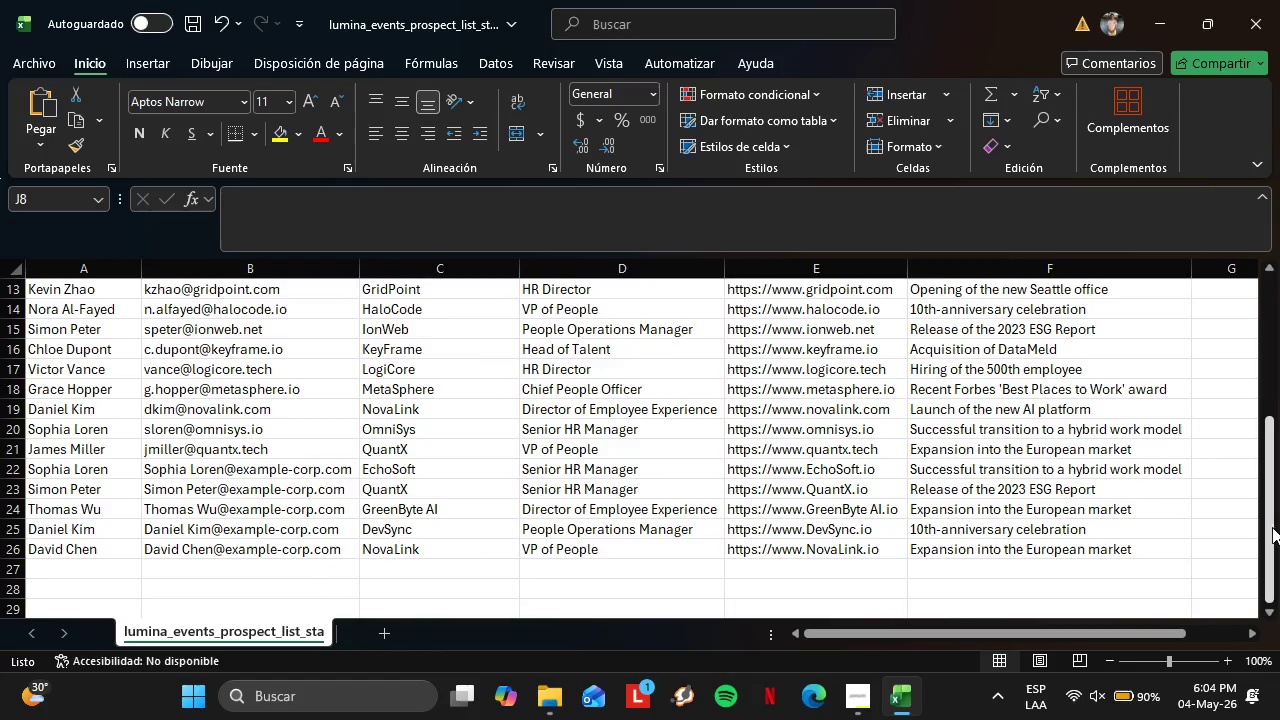 
left_click_drag(start_coordinate=[1263, 525], to_coordinate=[1258, 553])
 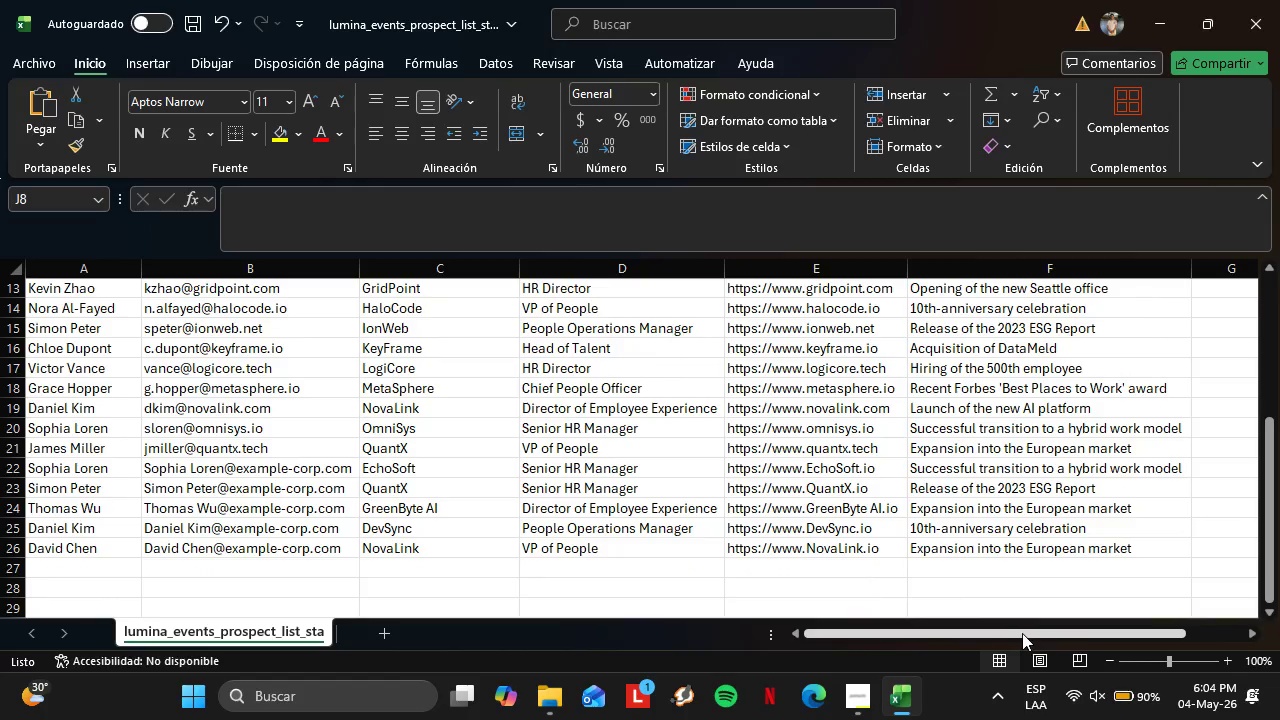 
left_click_drag(start_coordinate=[1018, 632], to_coordinate=[908, 582])
 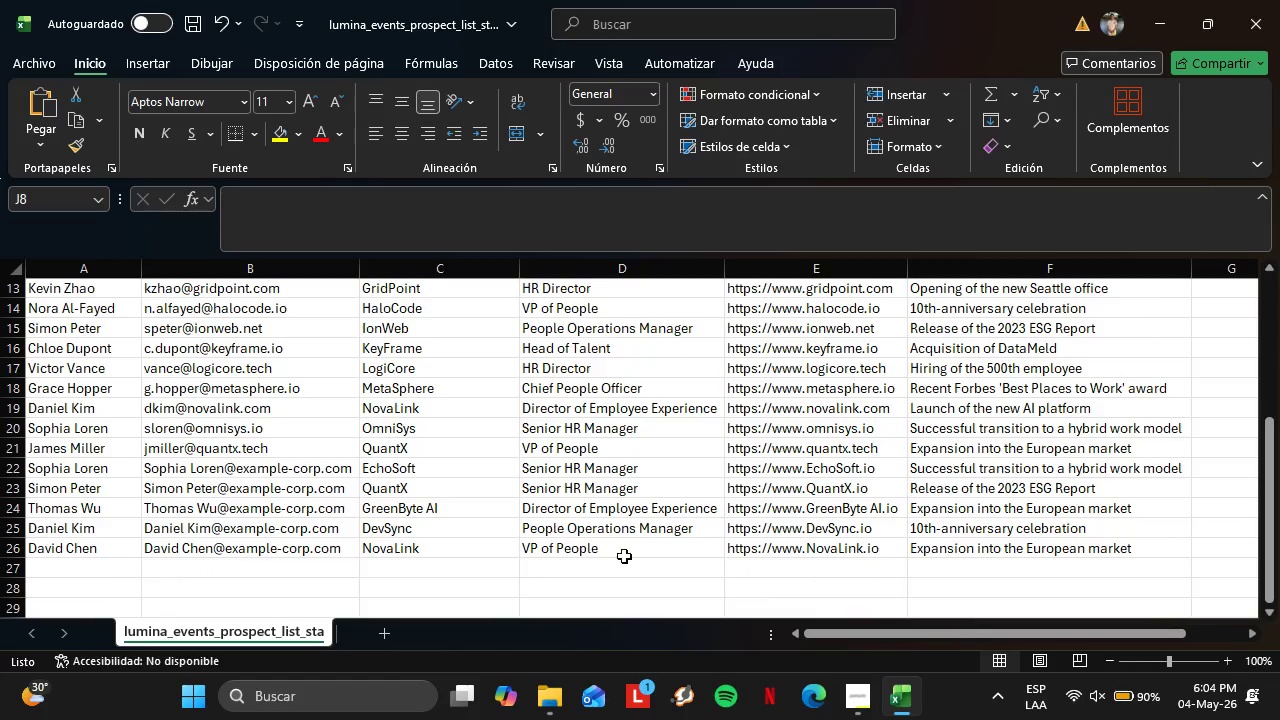 
scroll: coordinate [689, 574], scroll_direction: up, amount: 5.0
 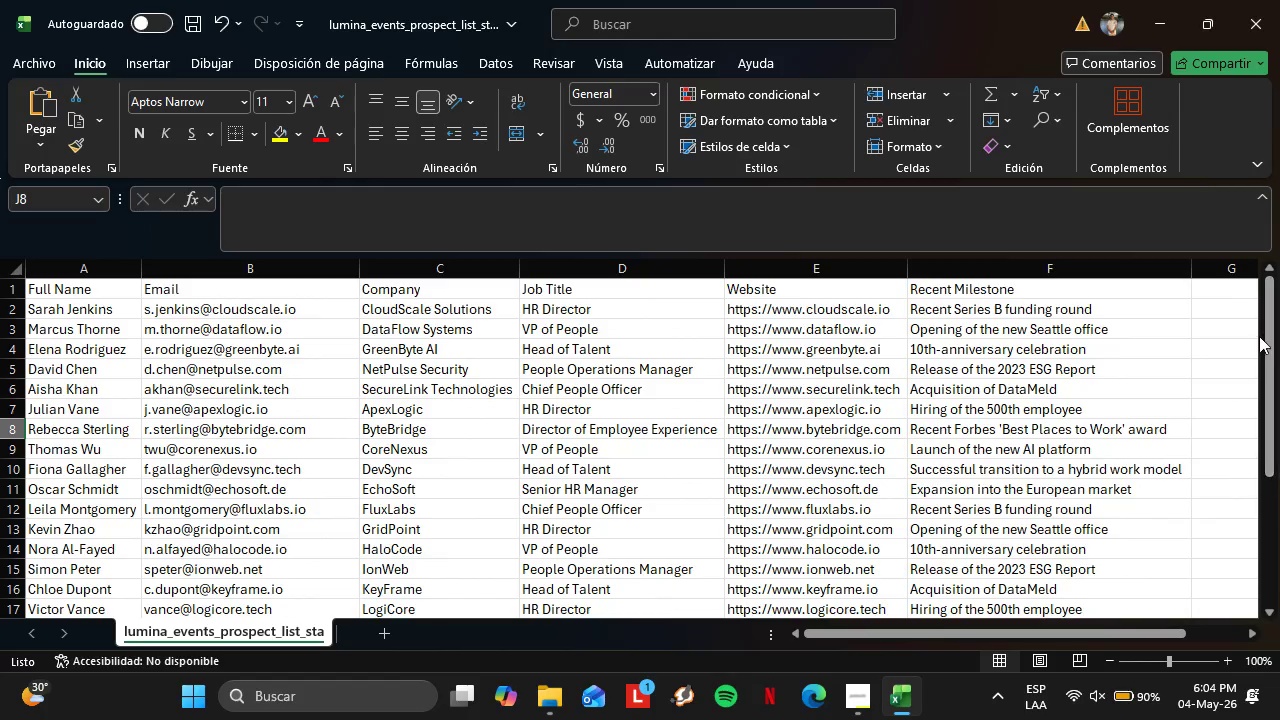 
left_click_drag(start_coordinate=[1273, 336], to_coordinate=[1279, 480])
 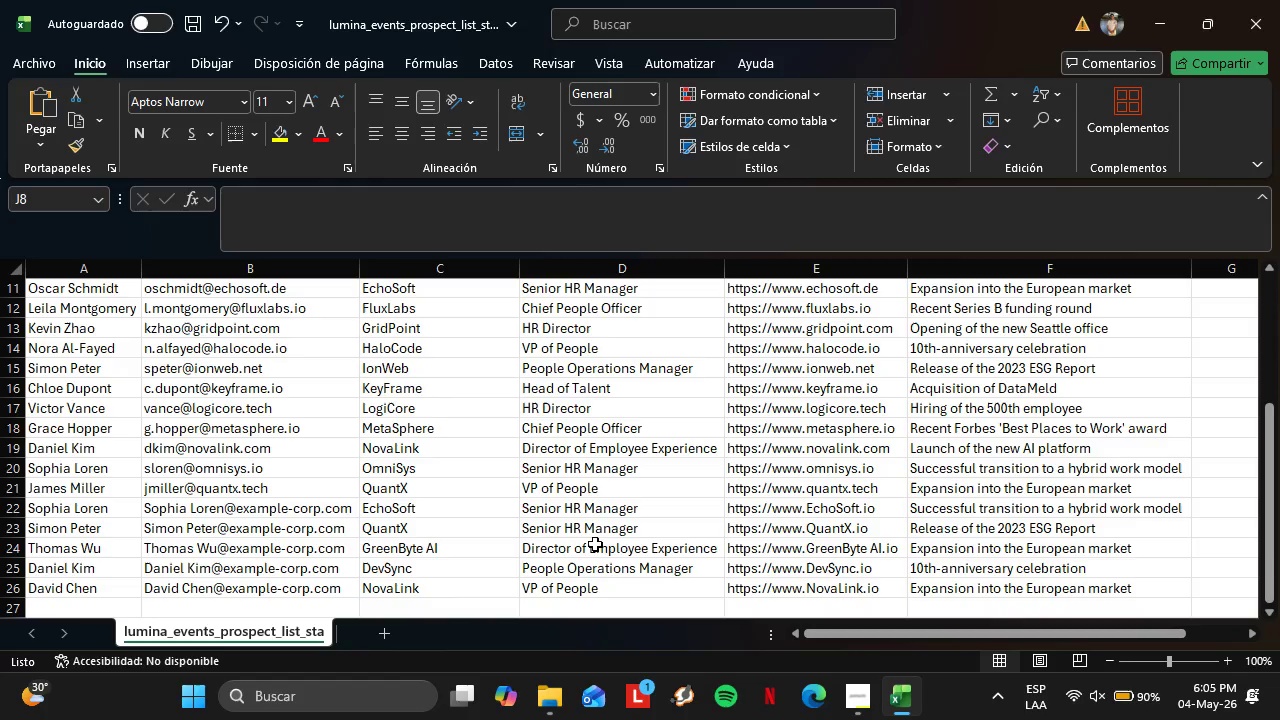 
scroll: coordinate [590, 545], scroll_direction: up, amount: 1.0
 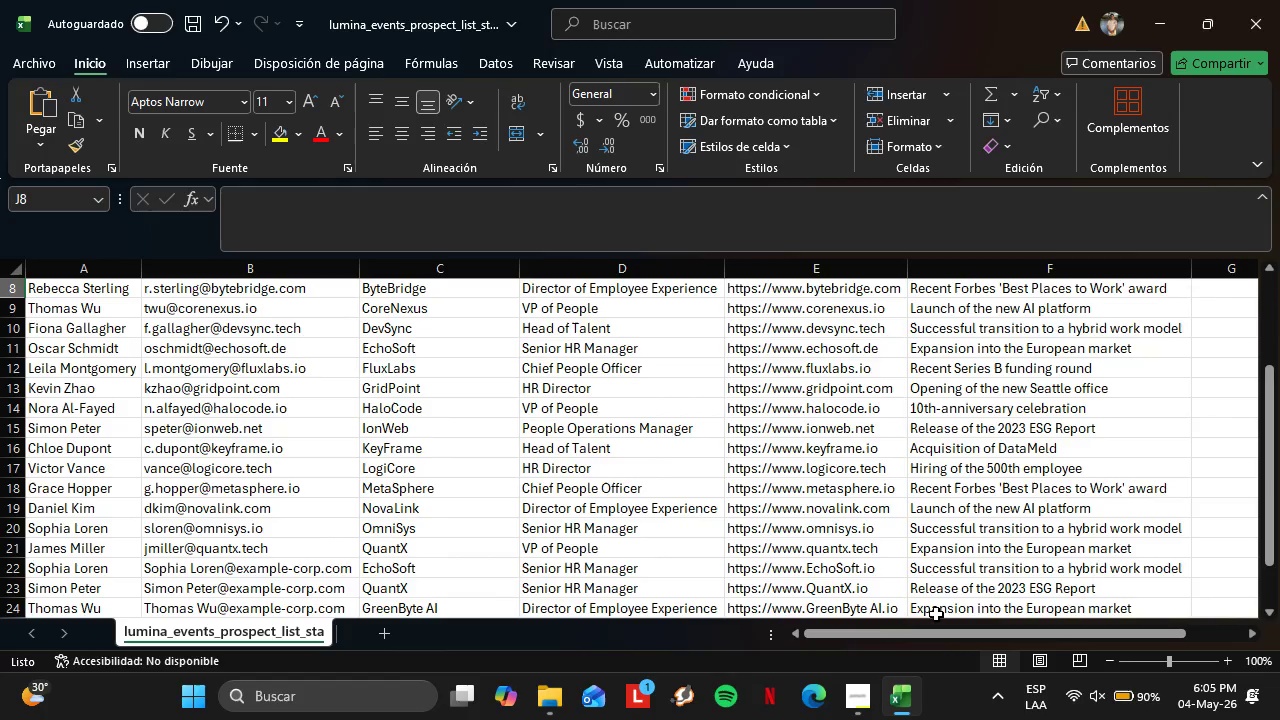 
wait(7.69)
 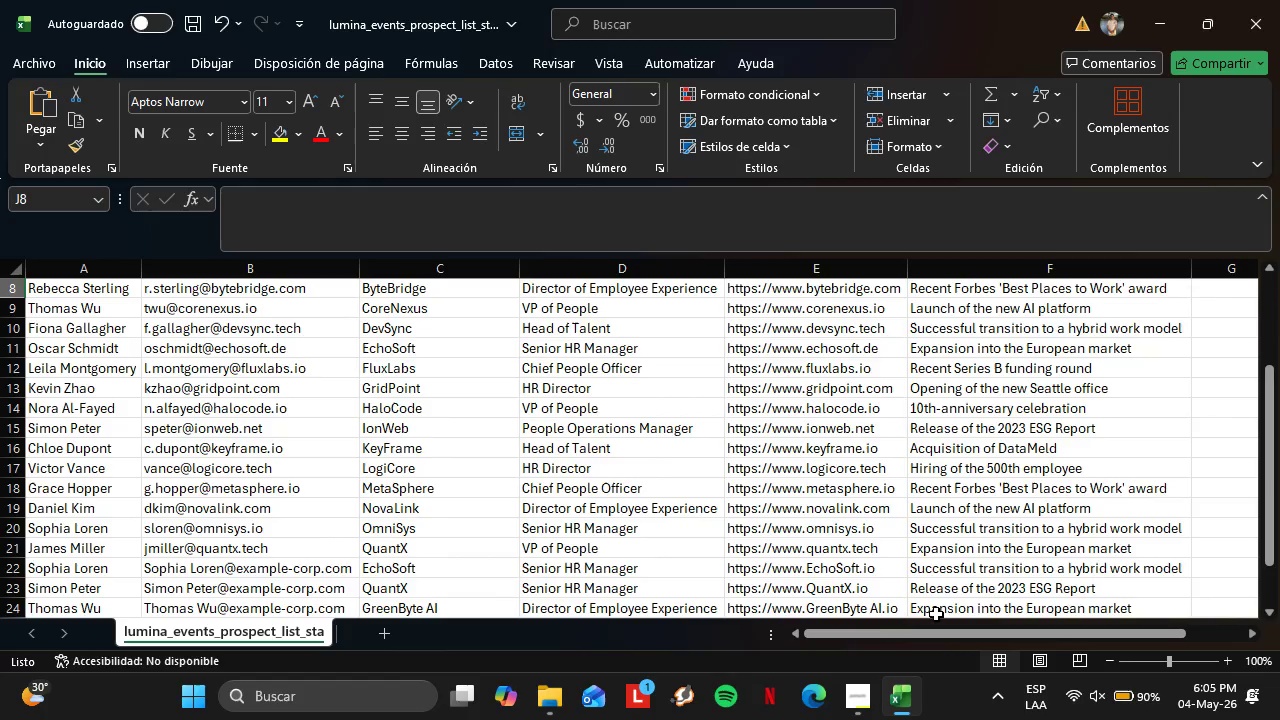 
left_click_drag(start_coordinate=[896, 633], to_coordinate=[859, 634])
 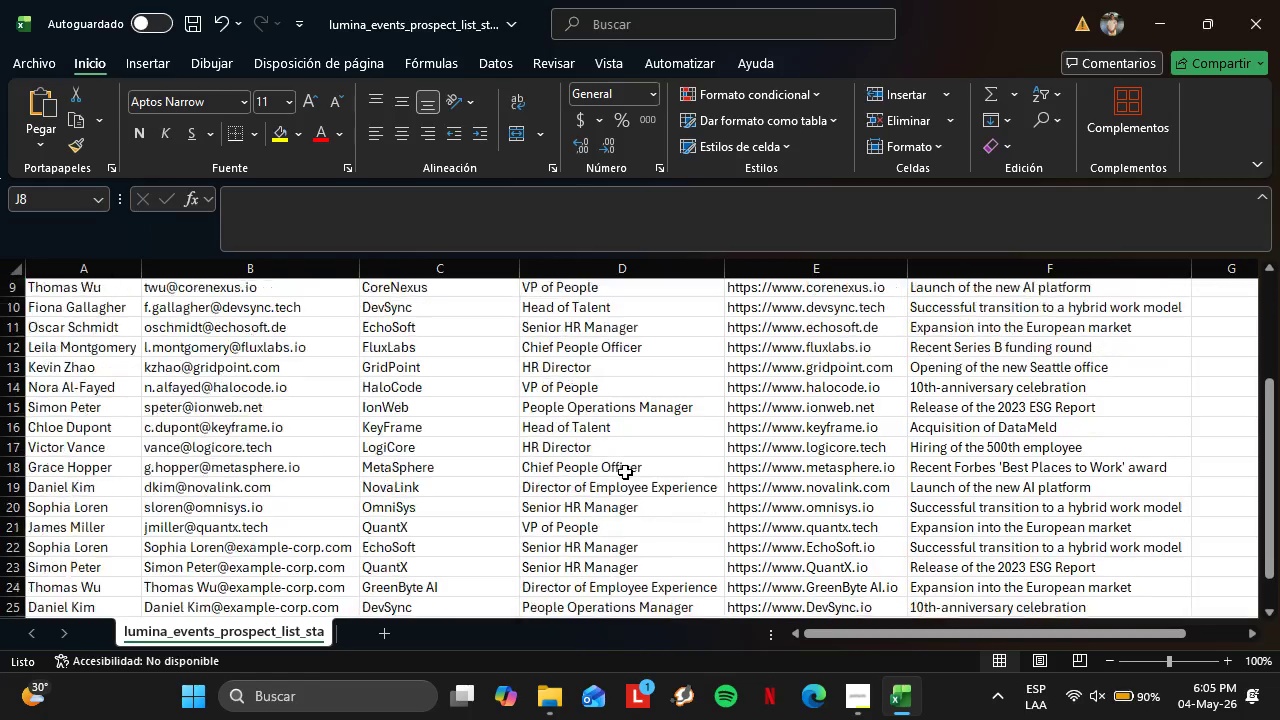 
scroll: coordinate [625, 472], scroll_direction: down, amount: 2.0
 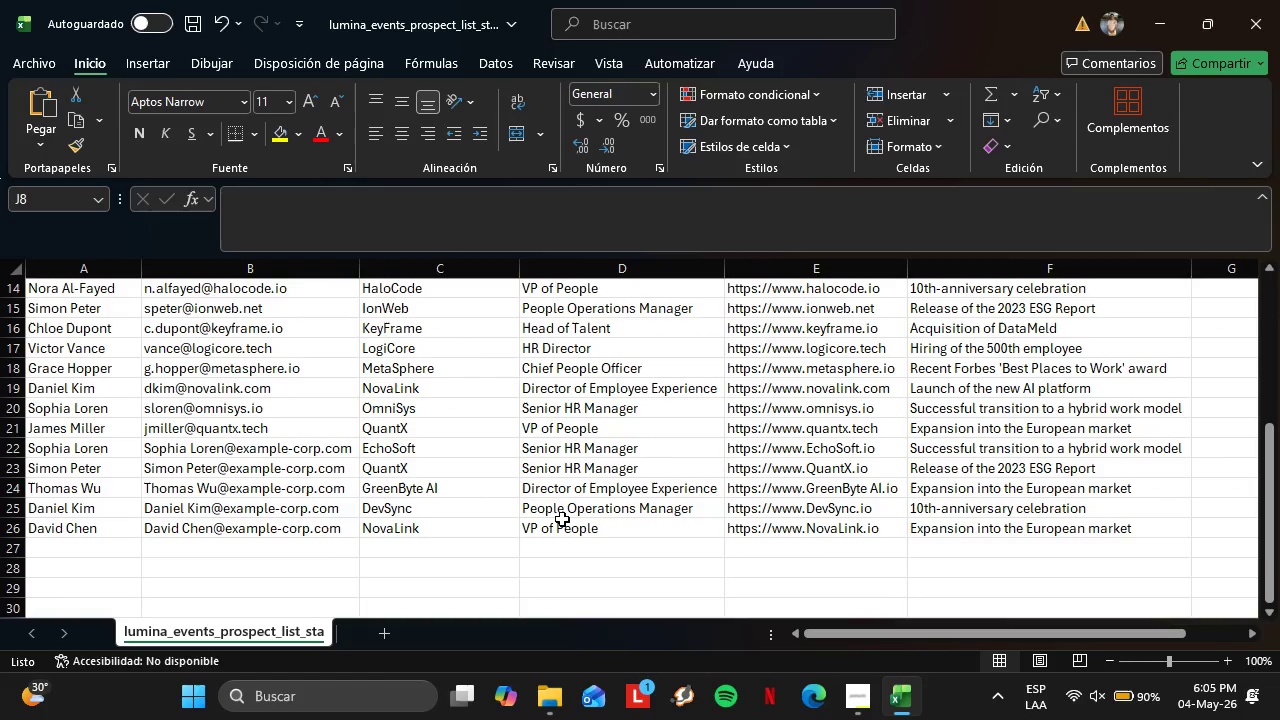 
wait(10.66)
 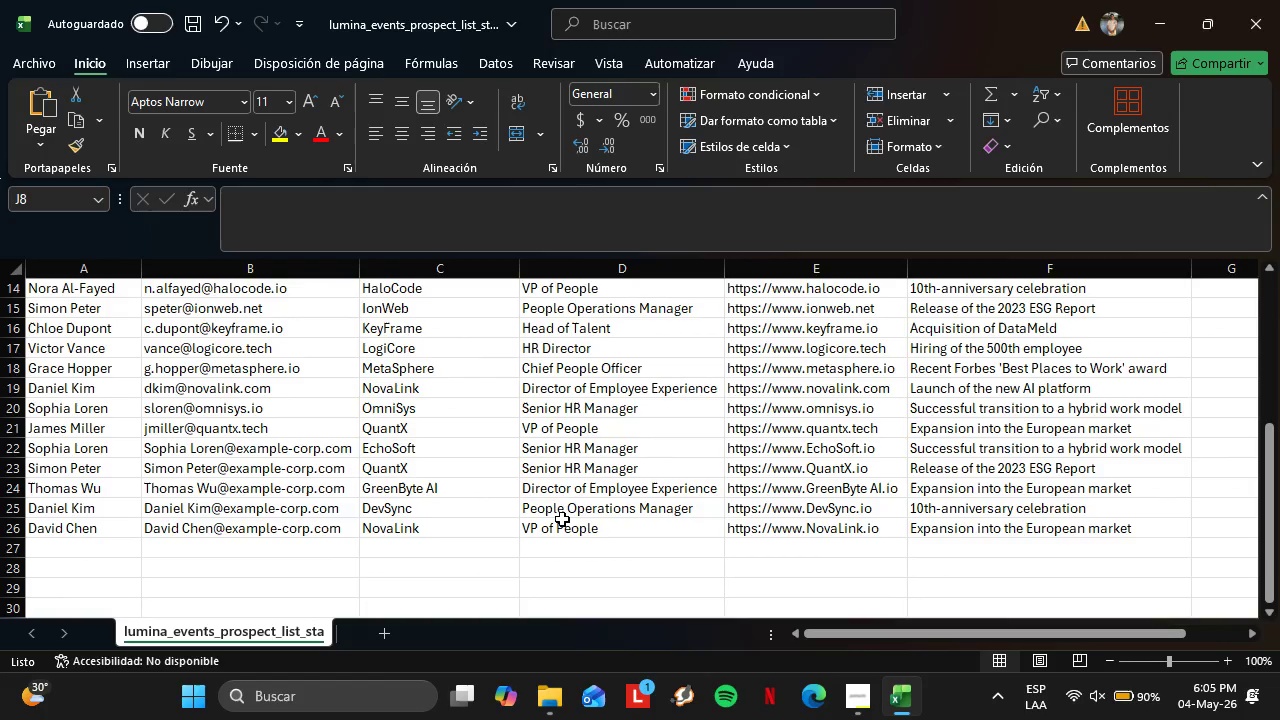 
left_click_drag(start_coordinate=[858, 635], to_coordinate=[839, 633])
 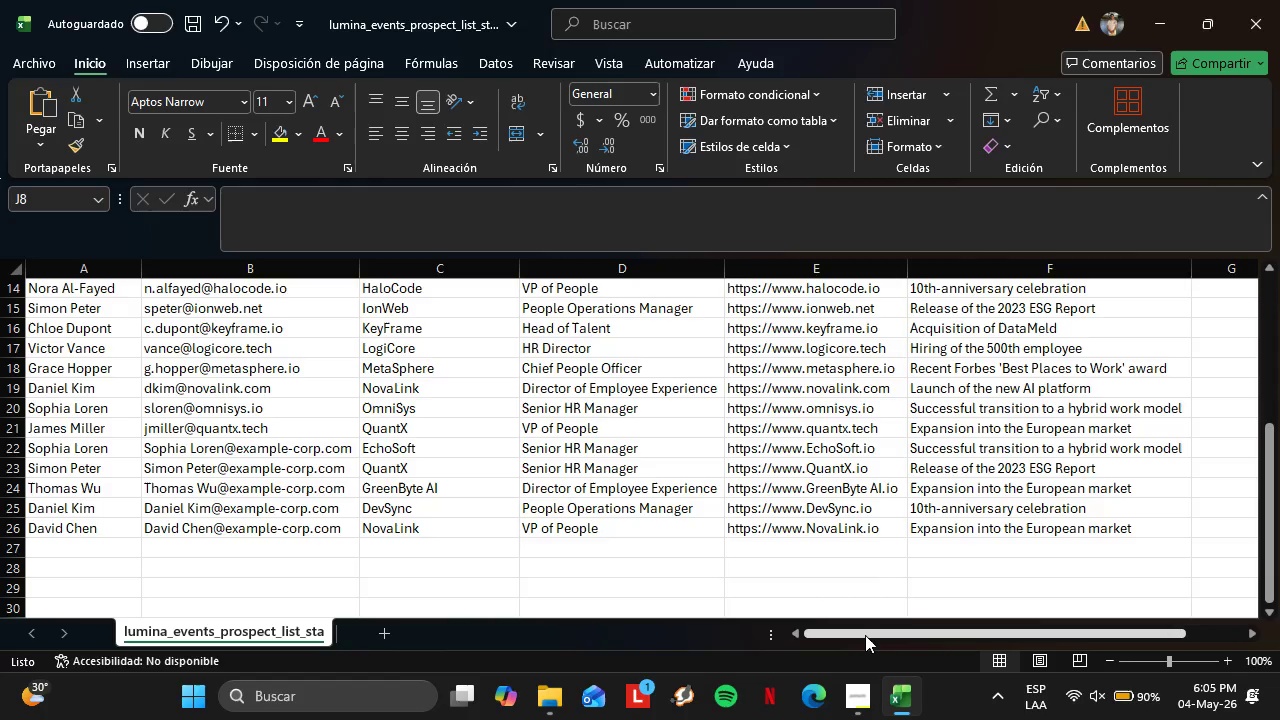 
left_click_drag(start_coordinate=[865, 635], to_coordinate=[839, 626])
 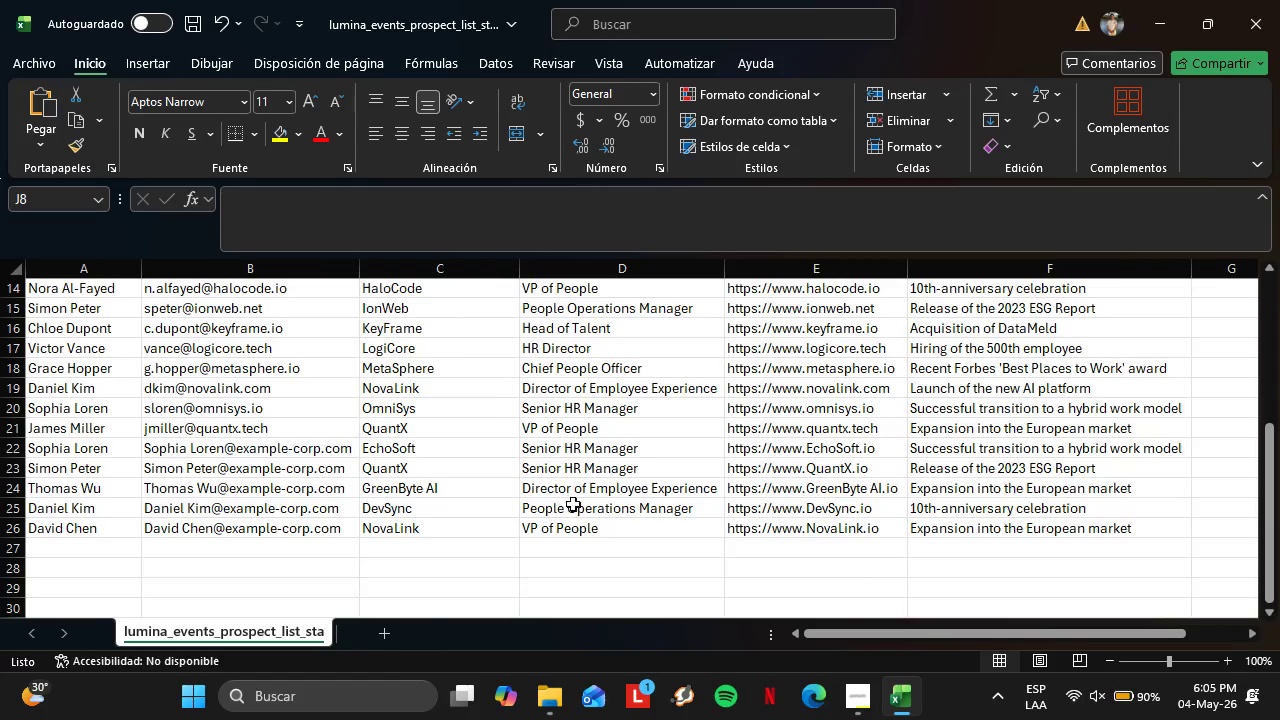 
scroll: coordinate [601, 538], scroll_direction: up, amount: 3.0
 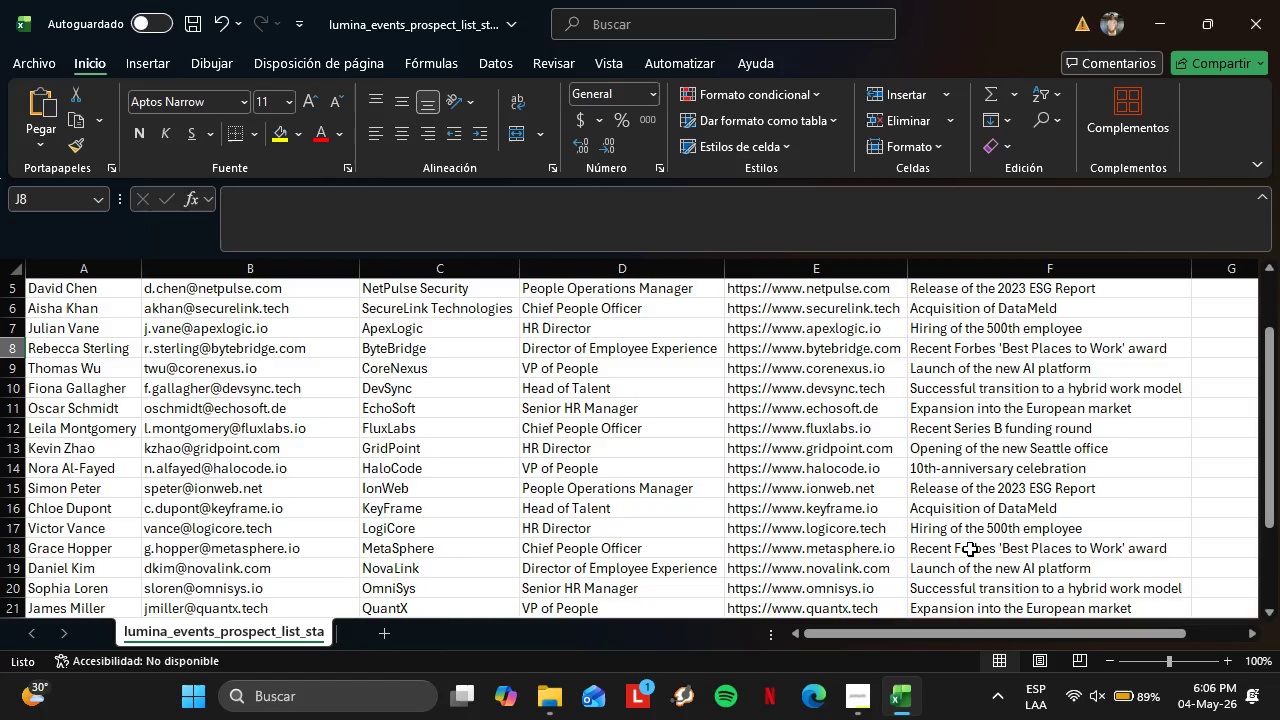 
wait(60.8)
 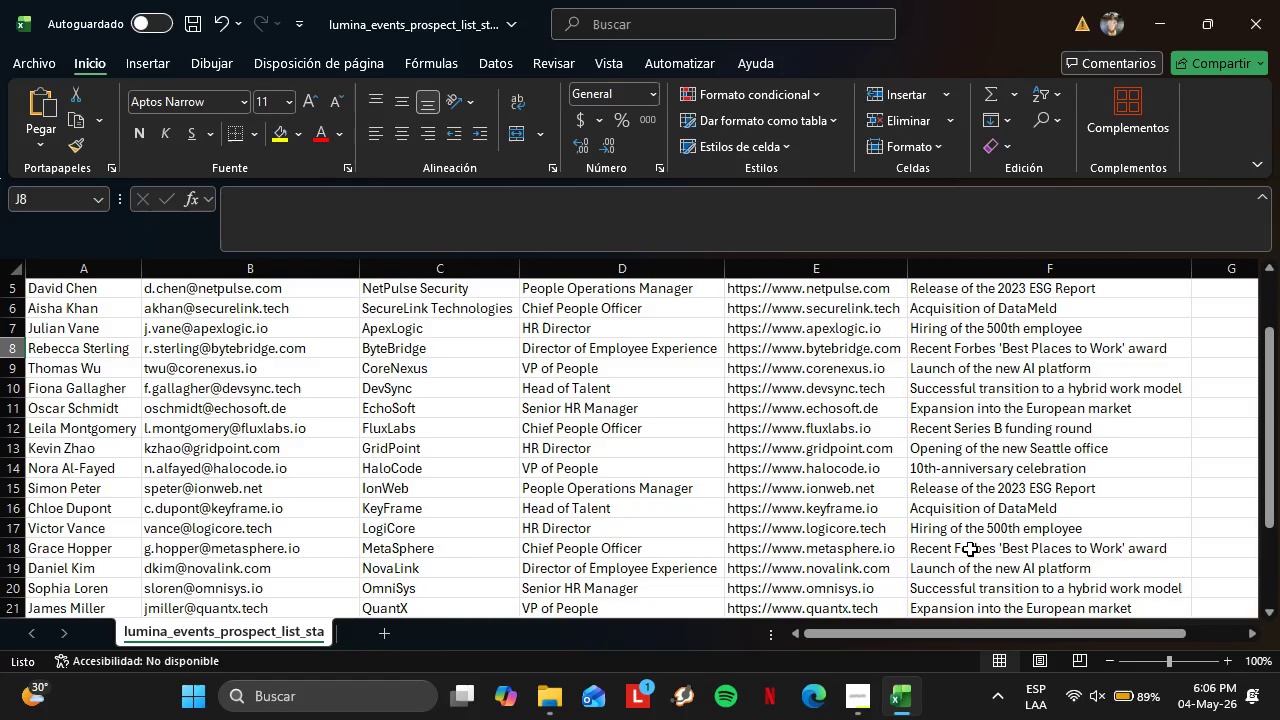 
left_click([1166, 0])
 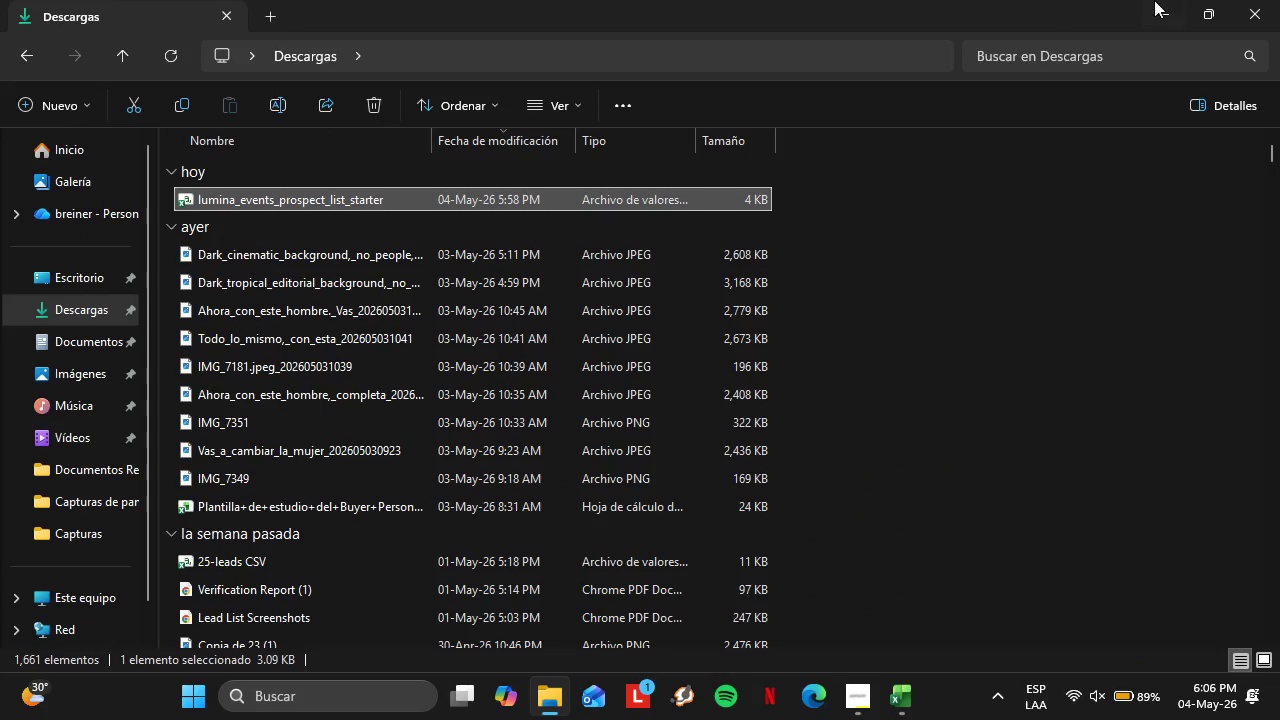 
left_click([1163, 0])